 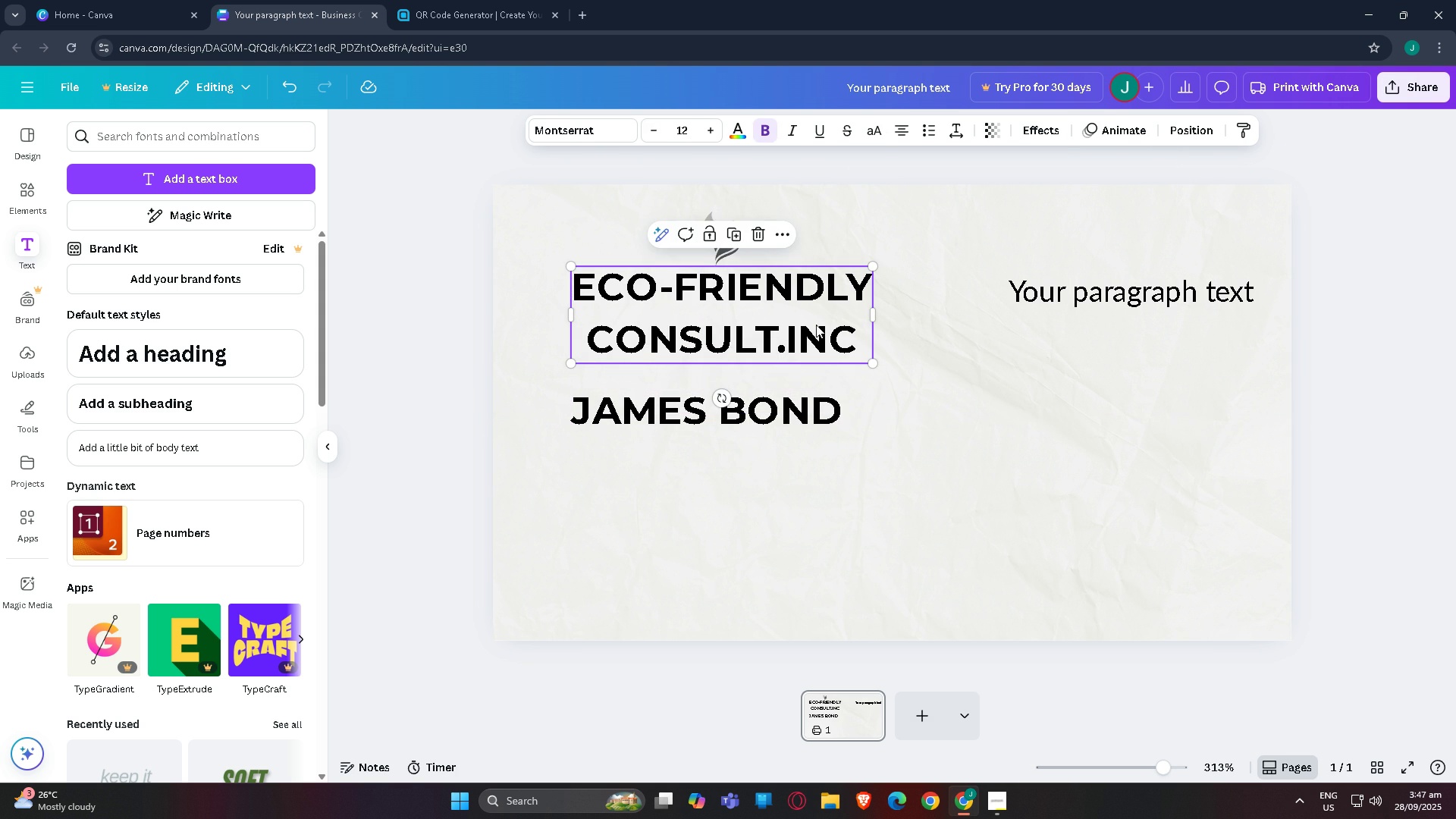 
double_click([758, 432])
 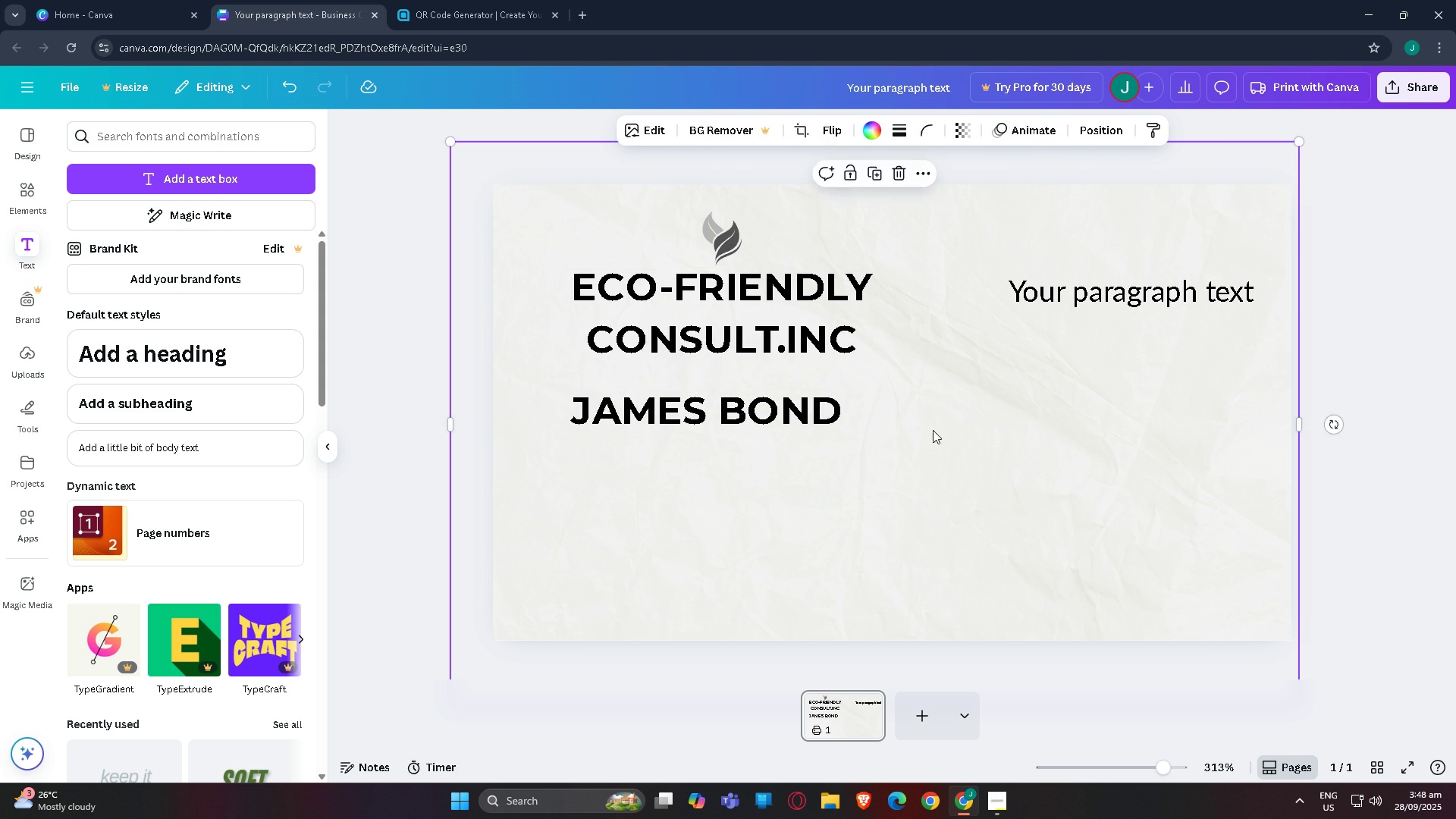 
double_click([805, 403])
 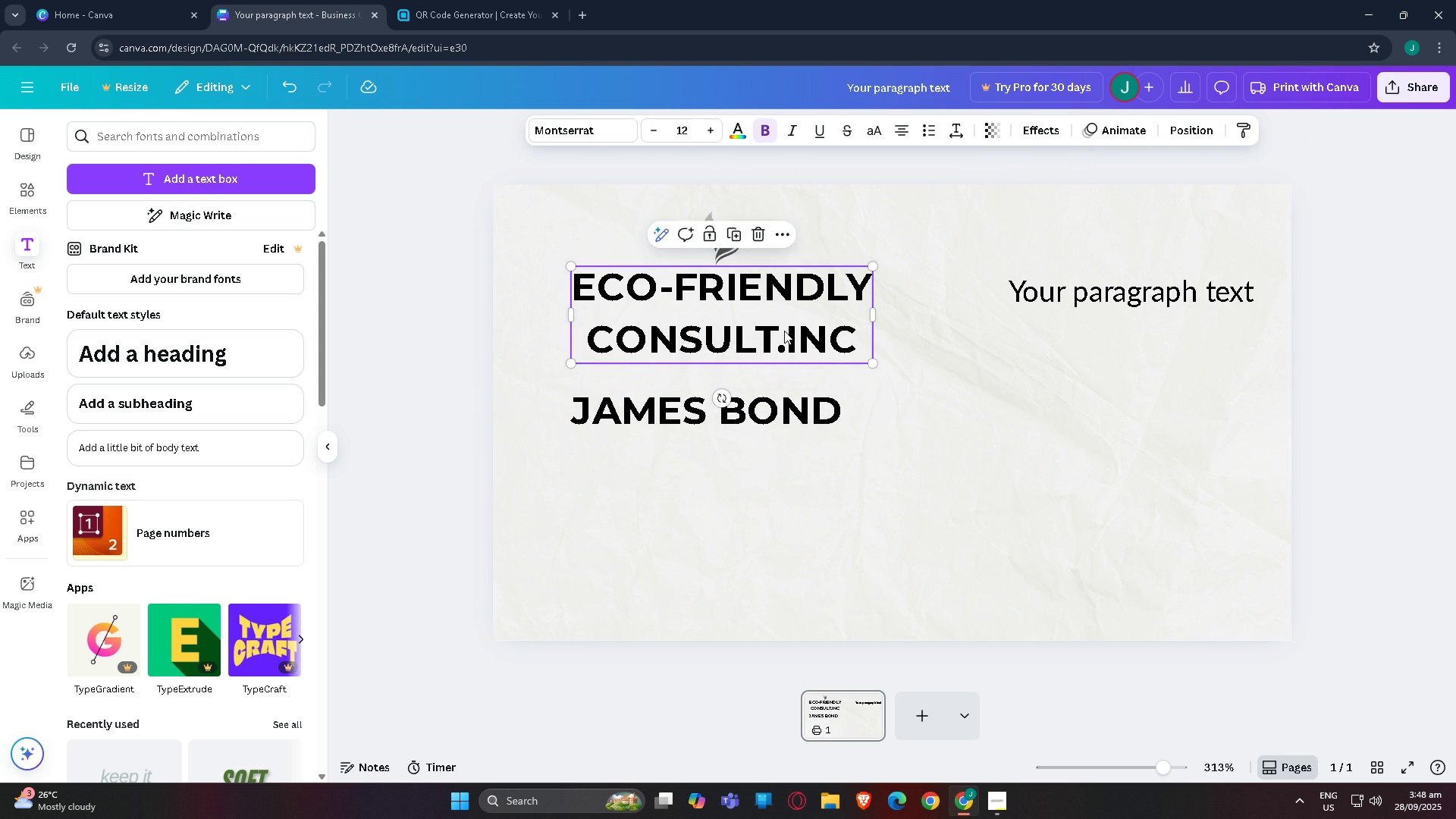 
triple_click([784, 331])
 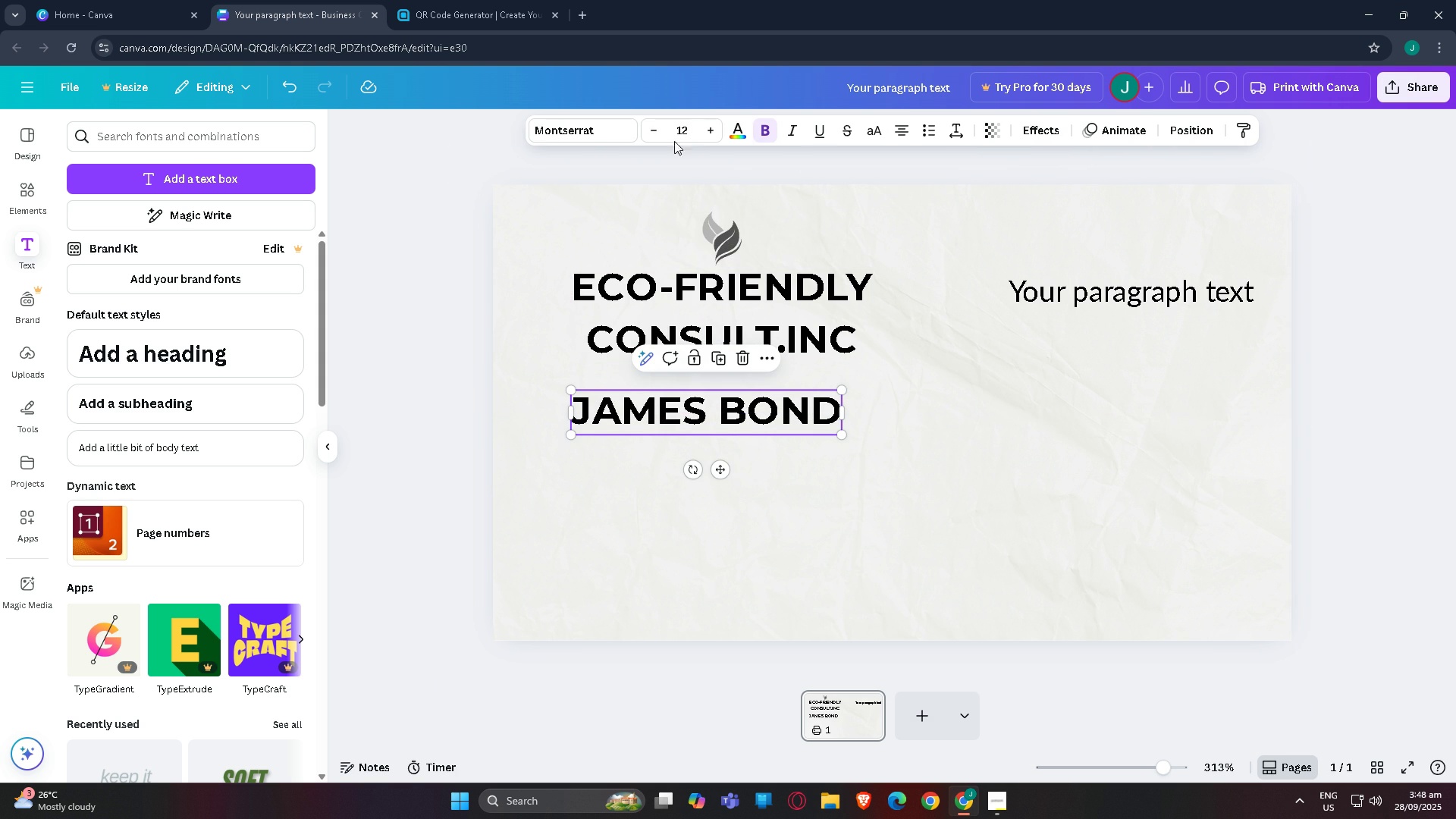 
left_click([652, 128])
 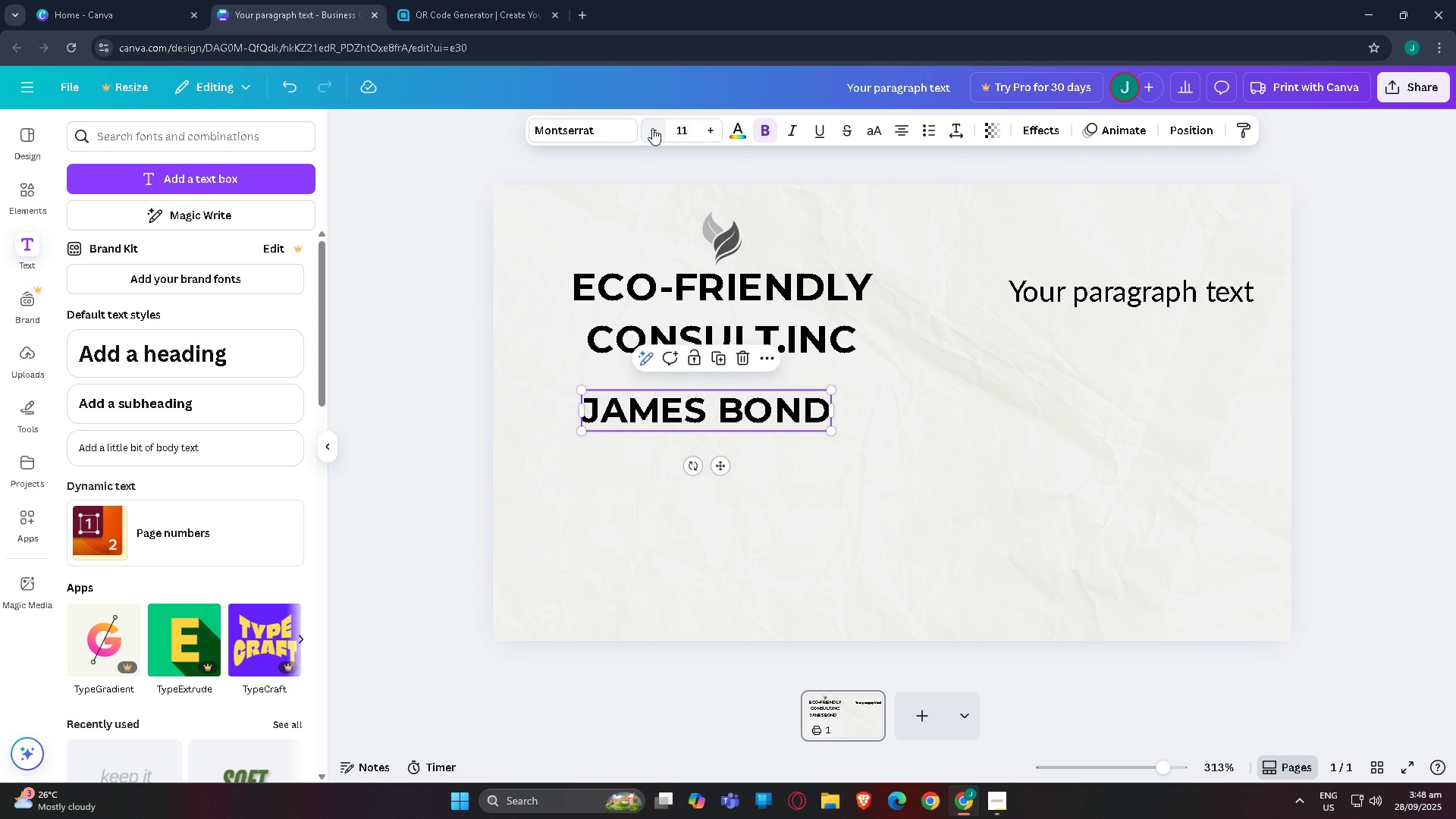 
left_click([652, 128])
 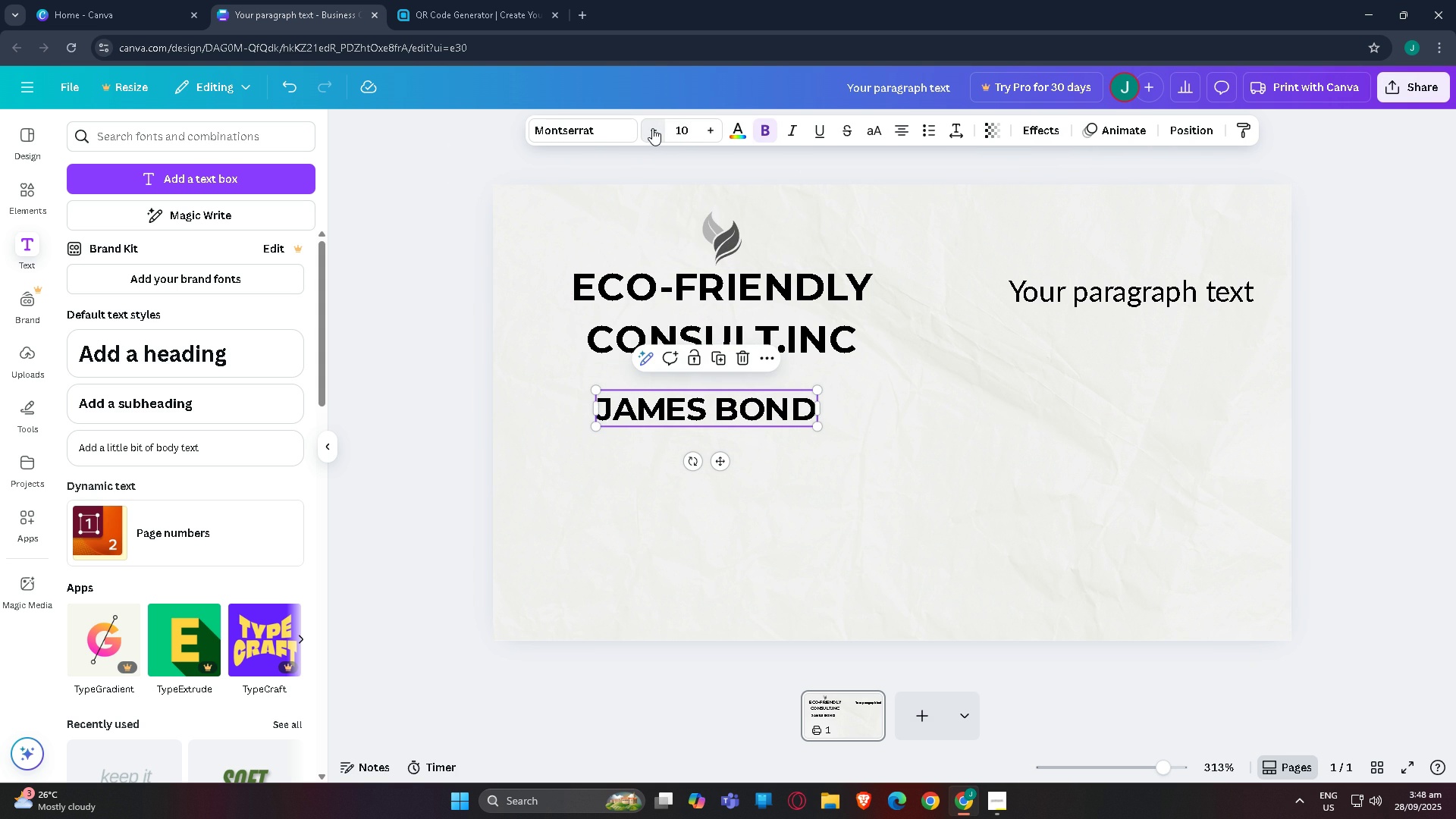 
left_click([652, 128])
 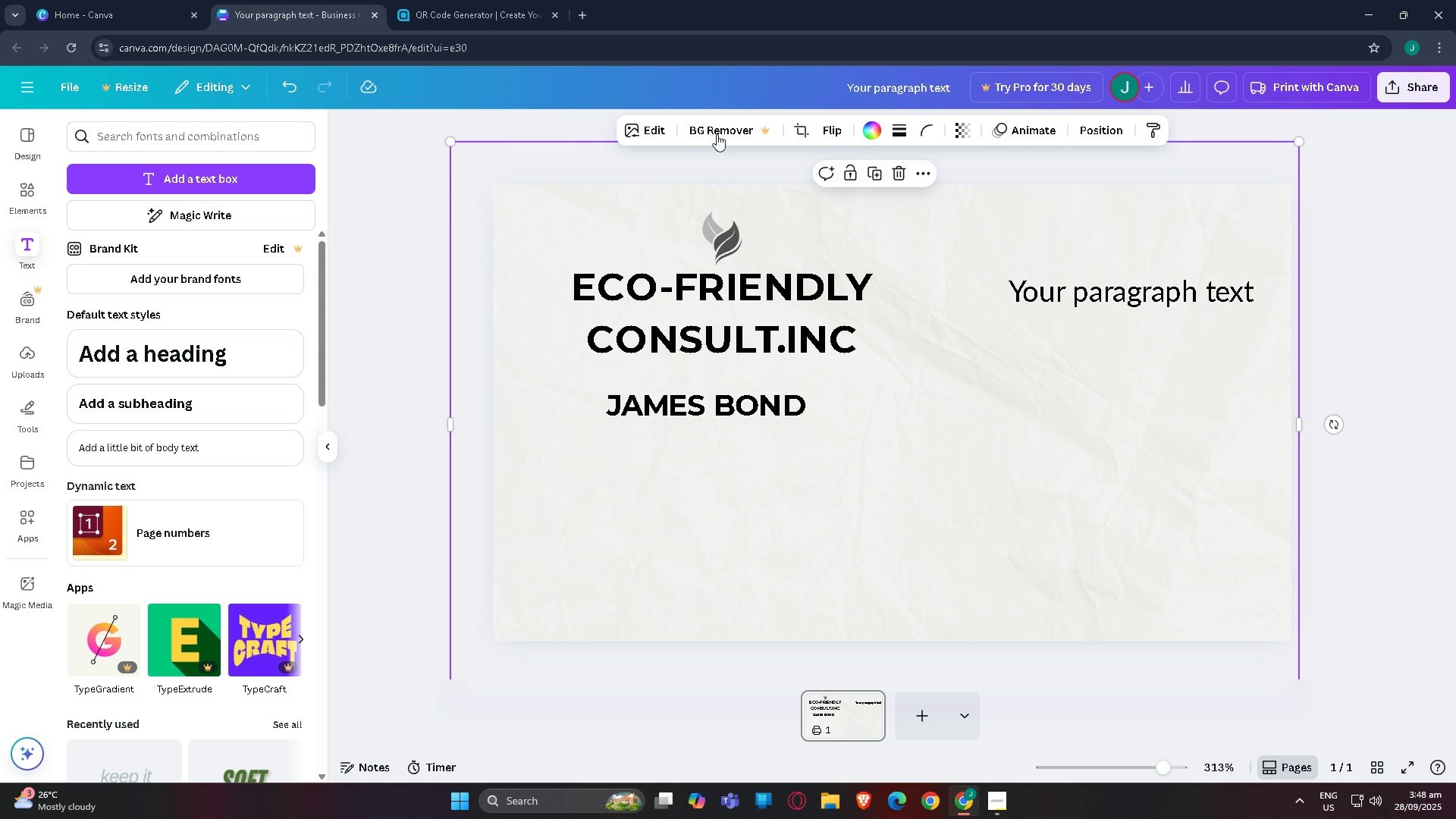 
double_click([723, 412])
 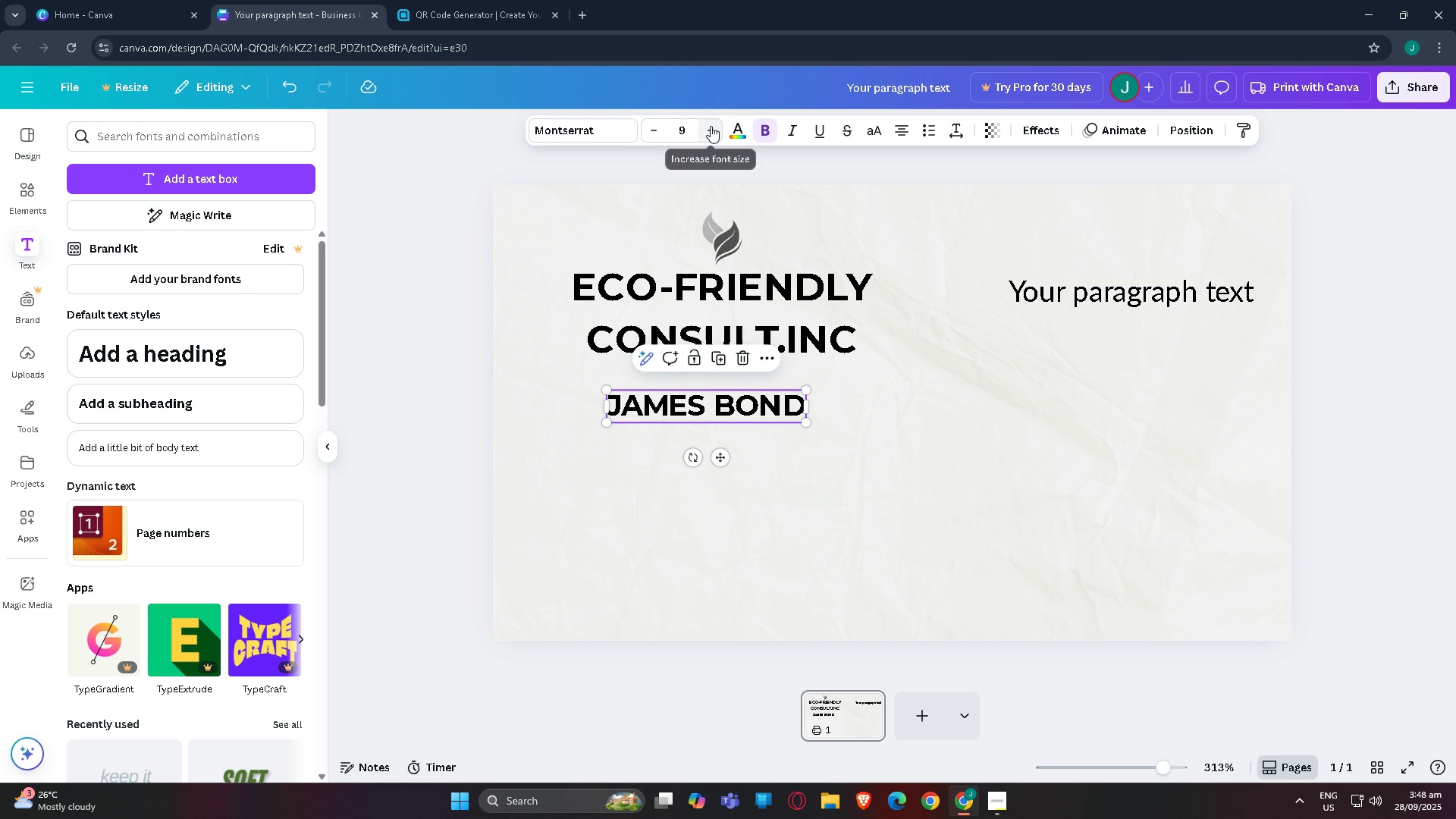 
left_click([711, 126])
 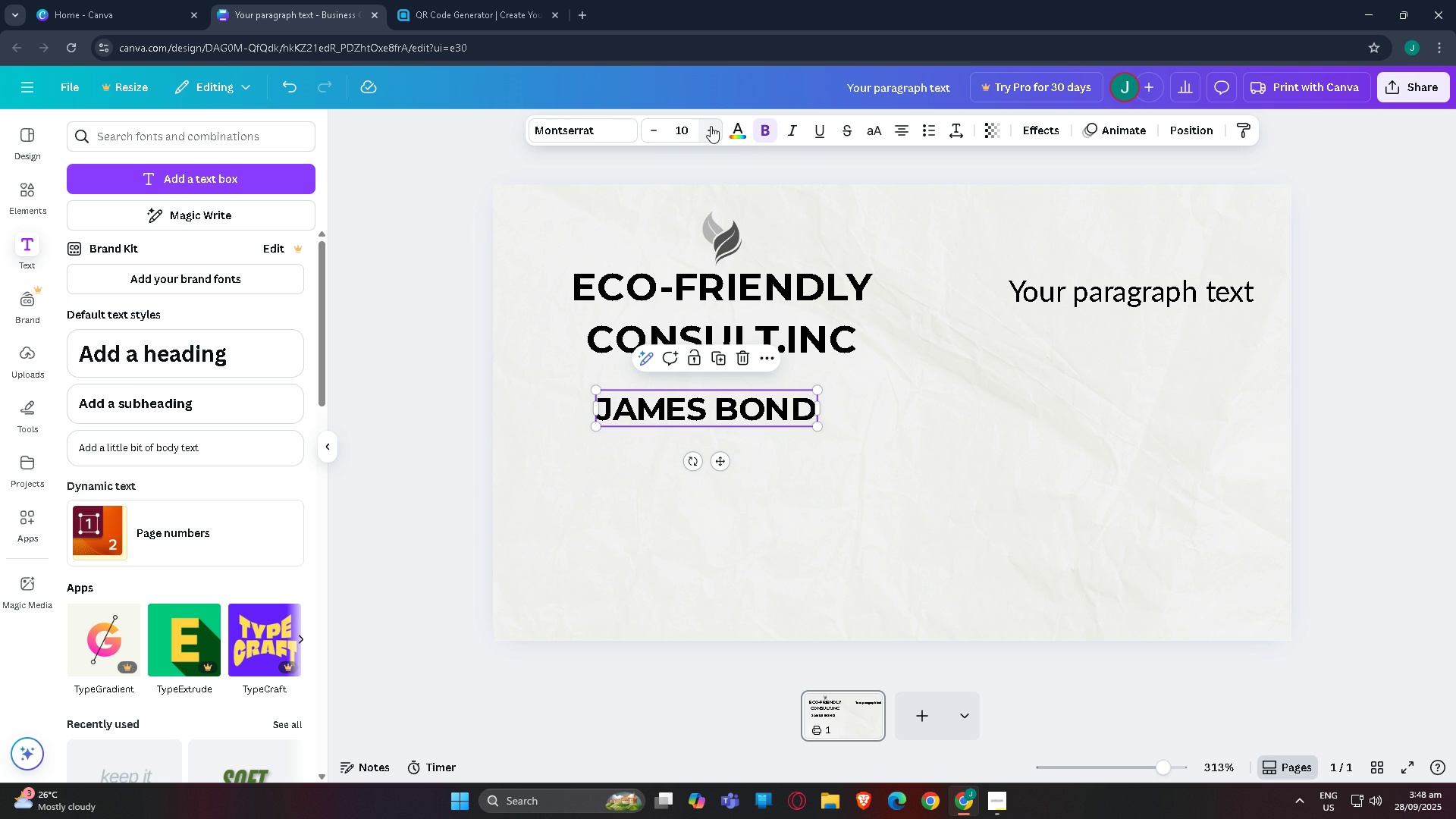 
left_click([711, 126])
 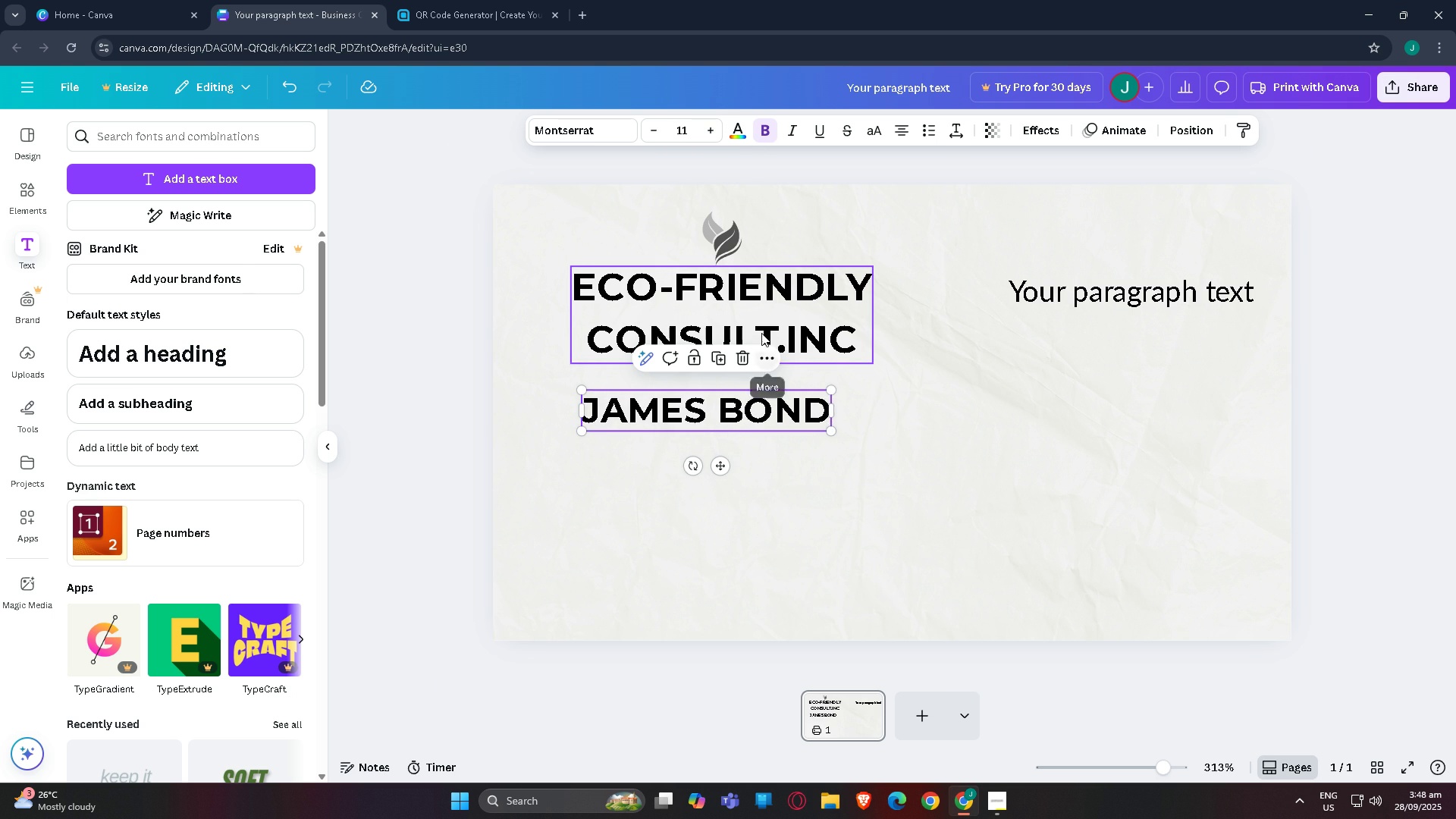 
left_click([761, 332])
 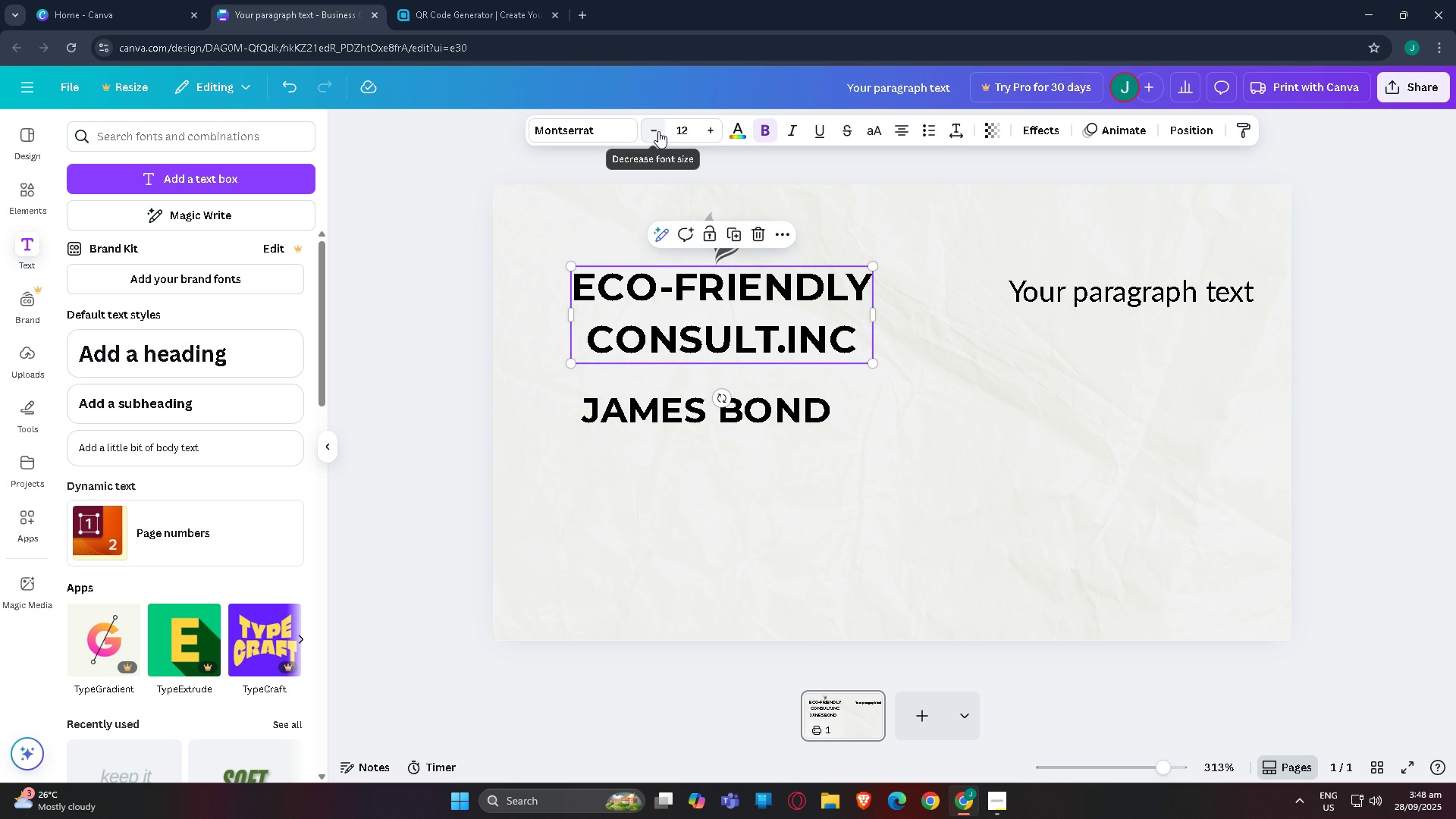 
left_click([658, 131])
 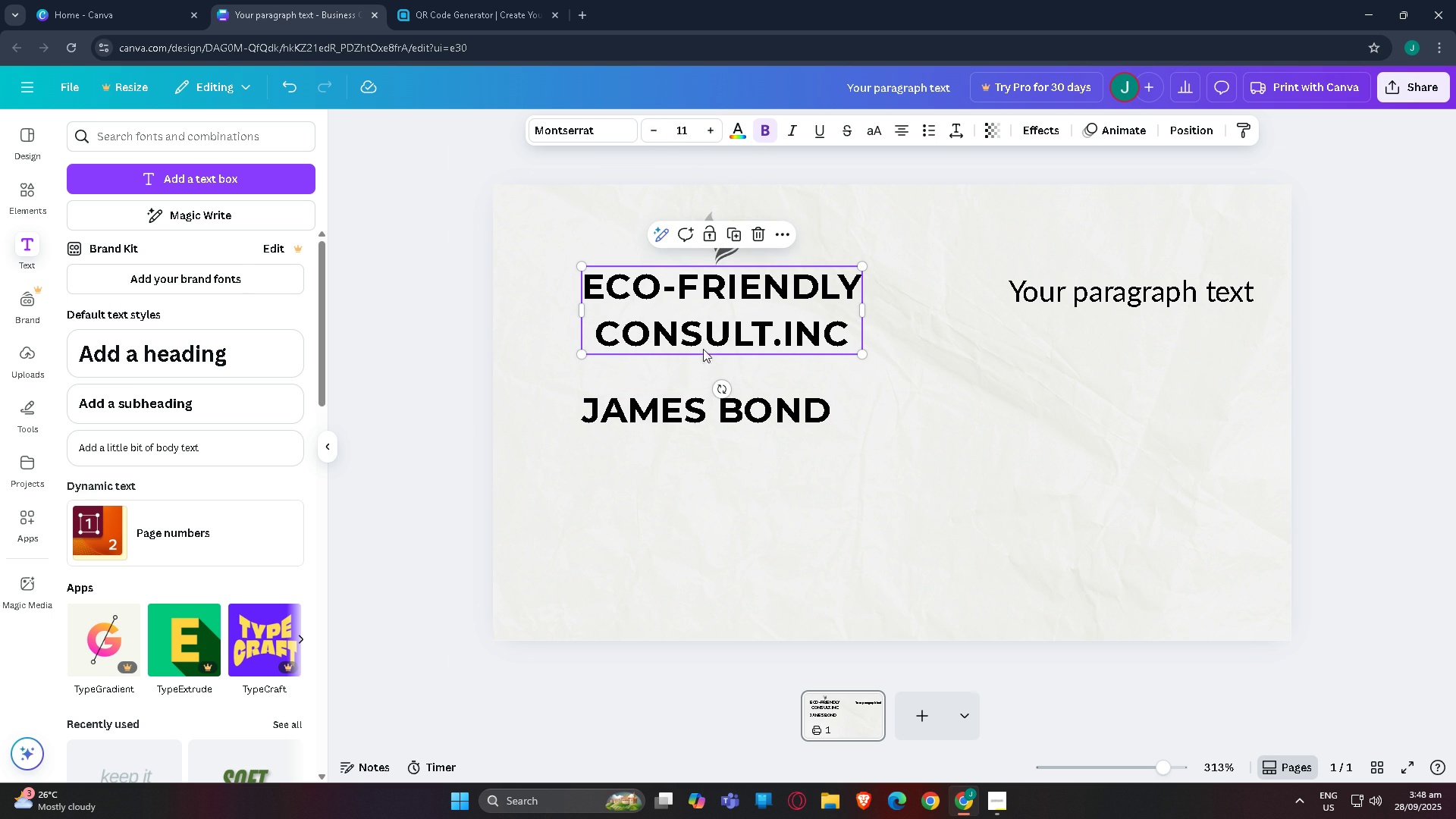 
left_click([739, 422])